 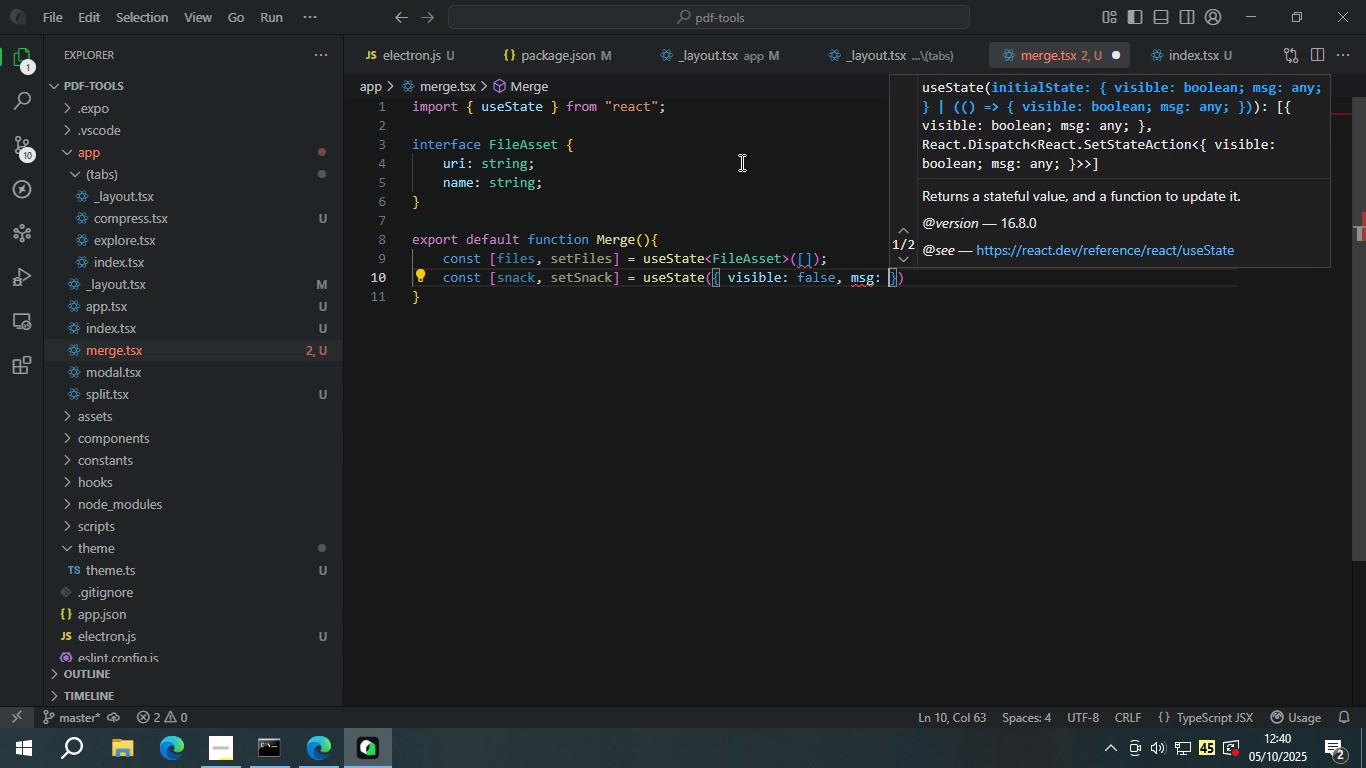 
key(Space)
 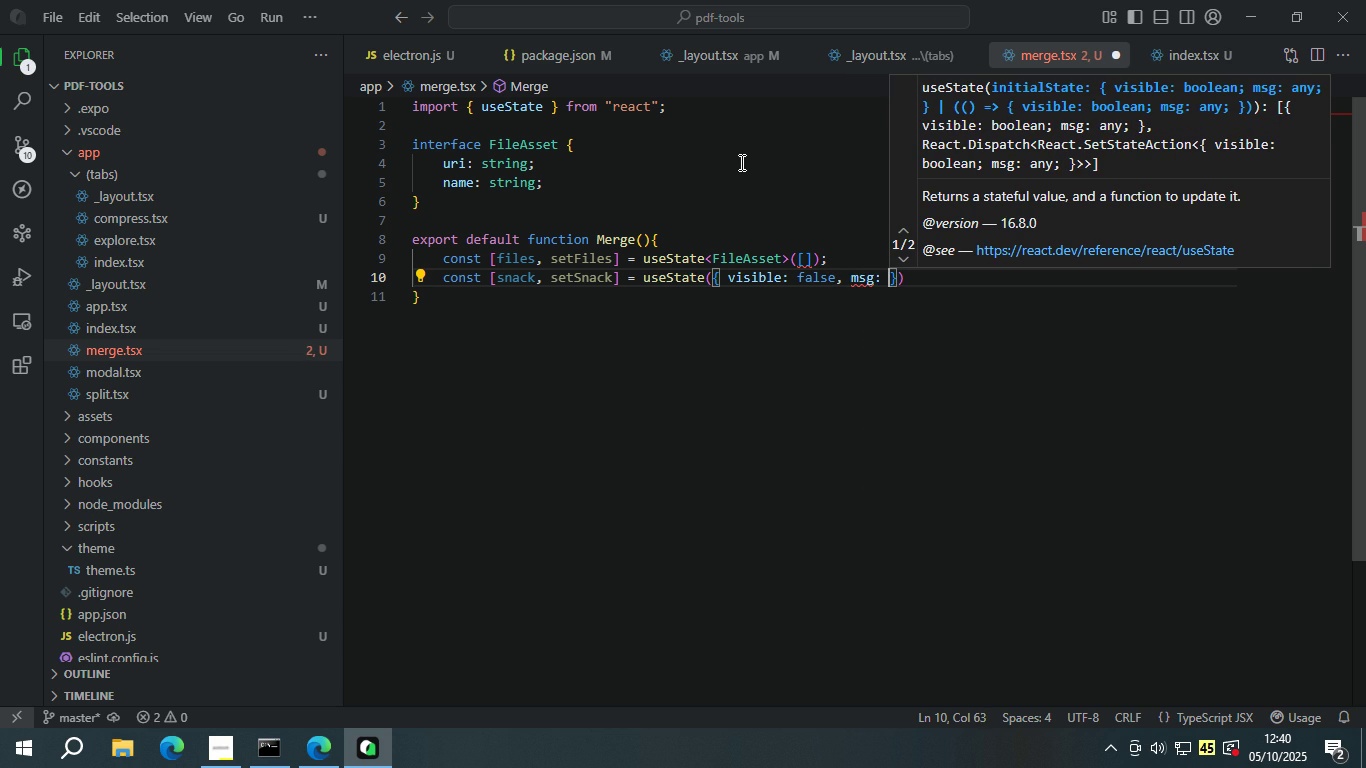 
key(Shift+ShiftLeft)
 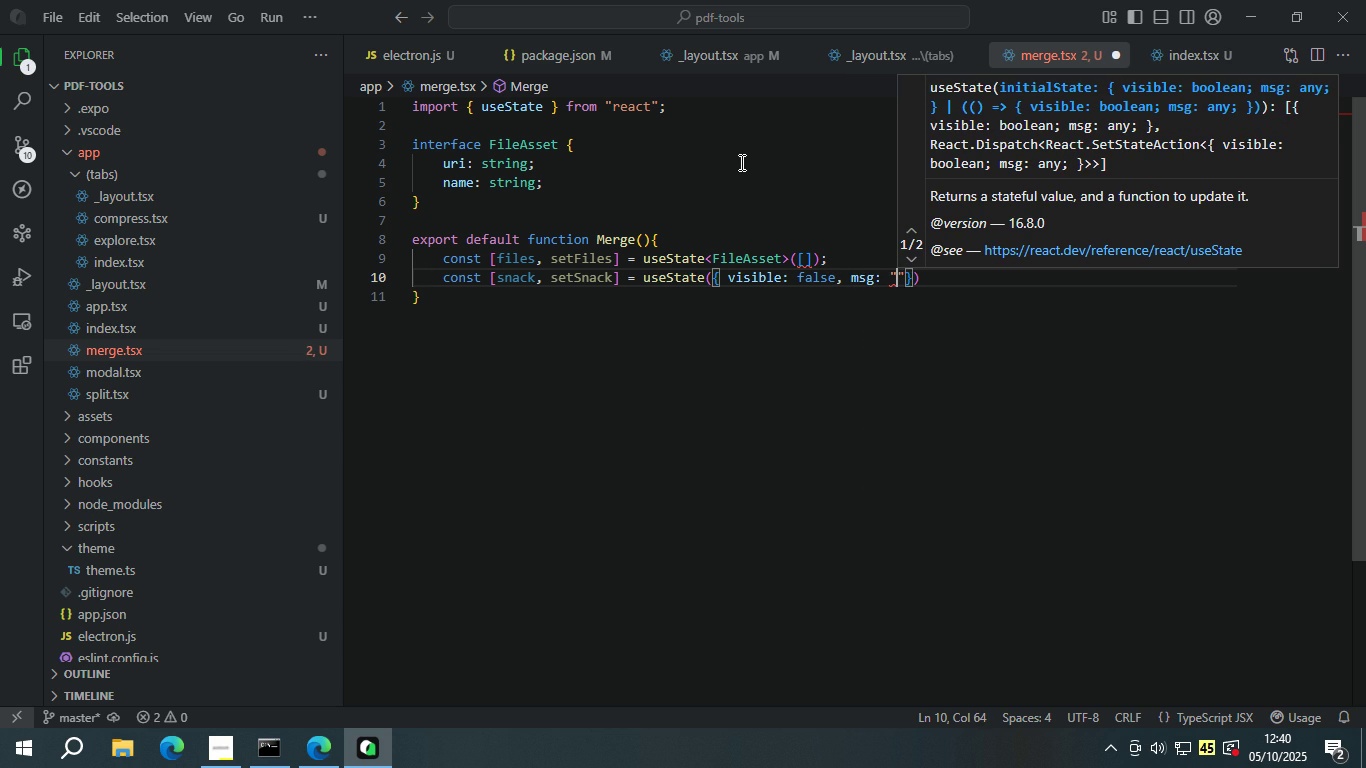 
key(Shift+Quote)
 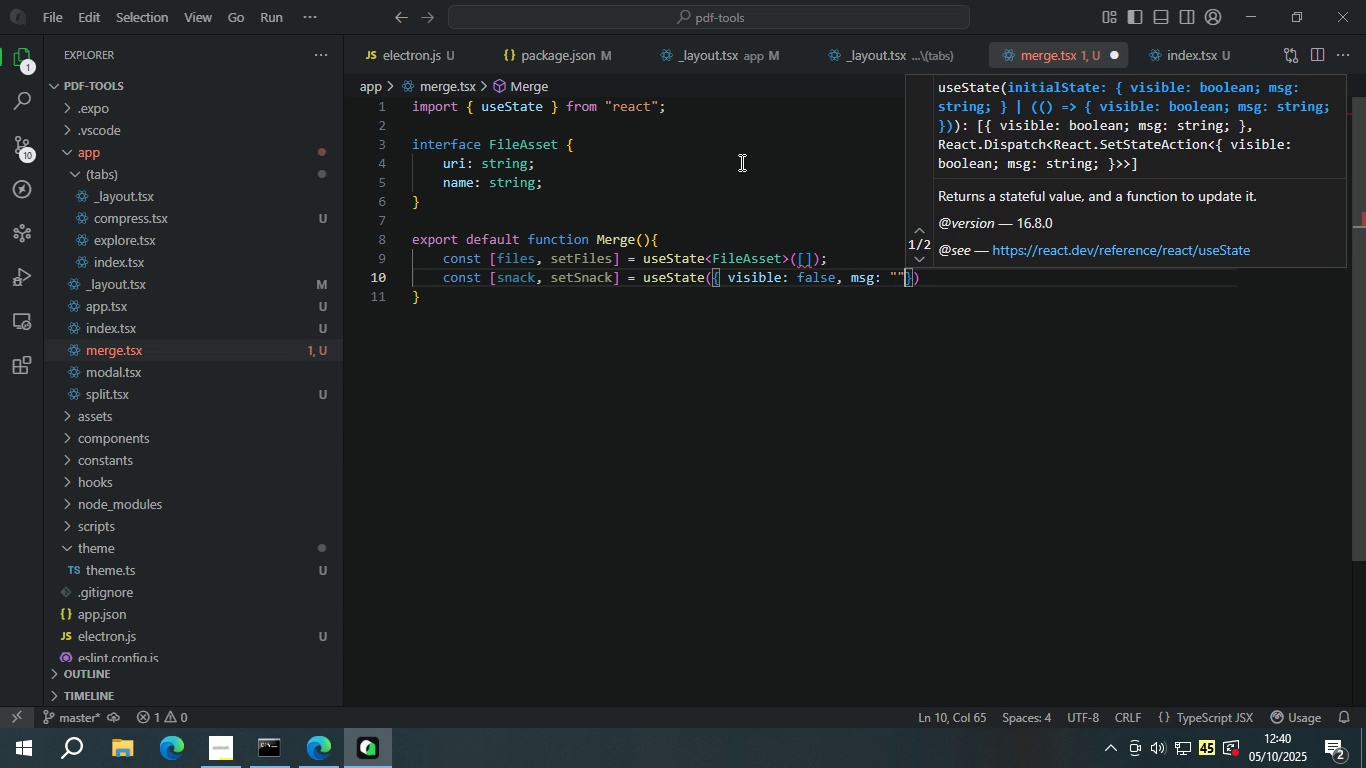 
key(ArrowRight)
 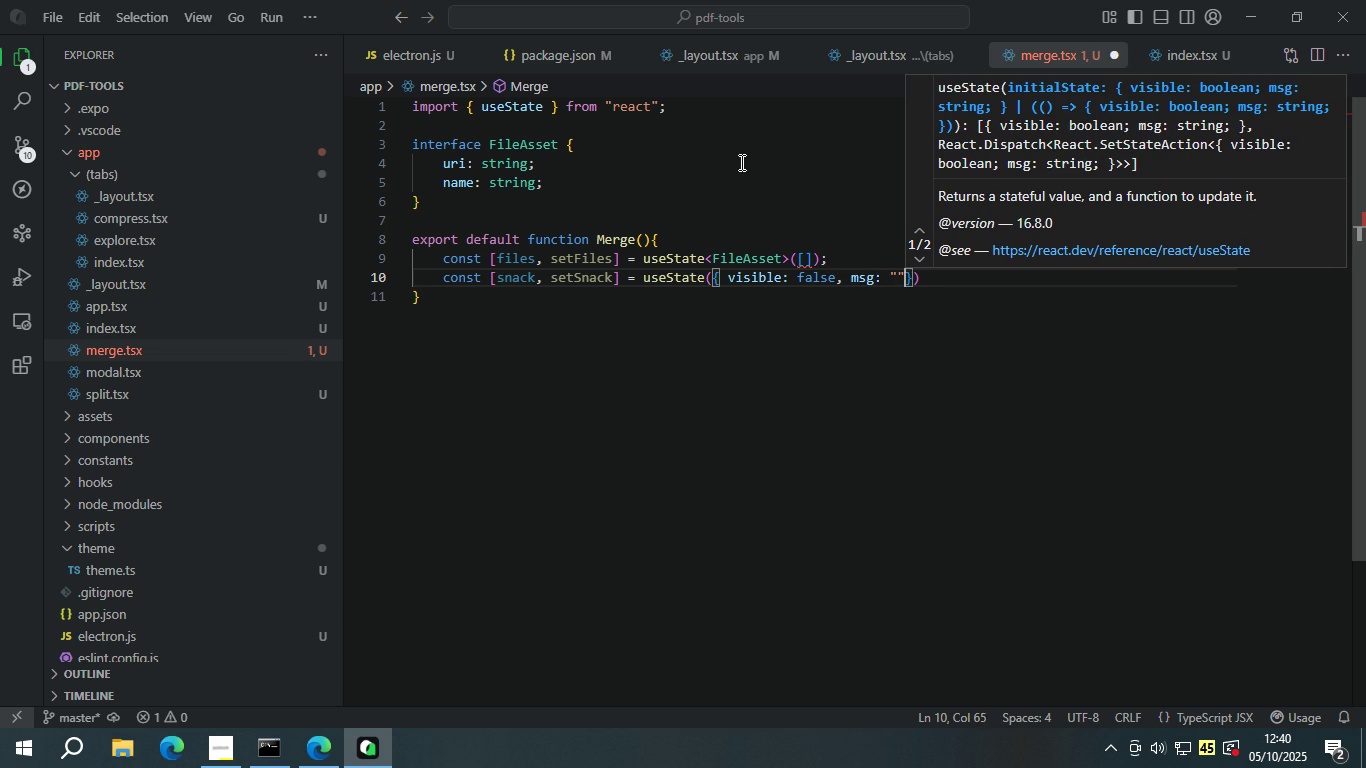 
key(ArrowRight)
 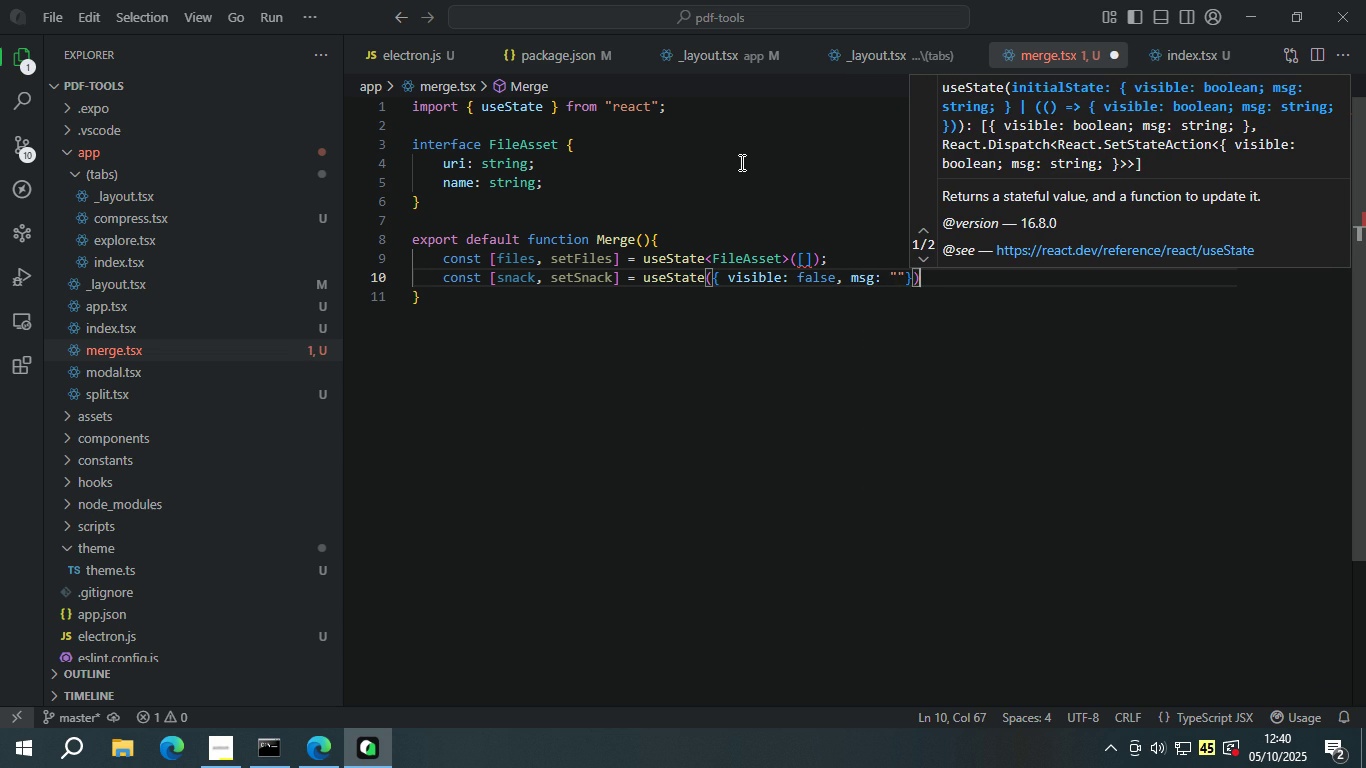 
key(ArrowRight)
 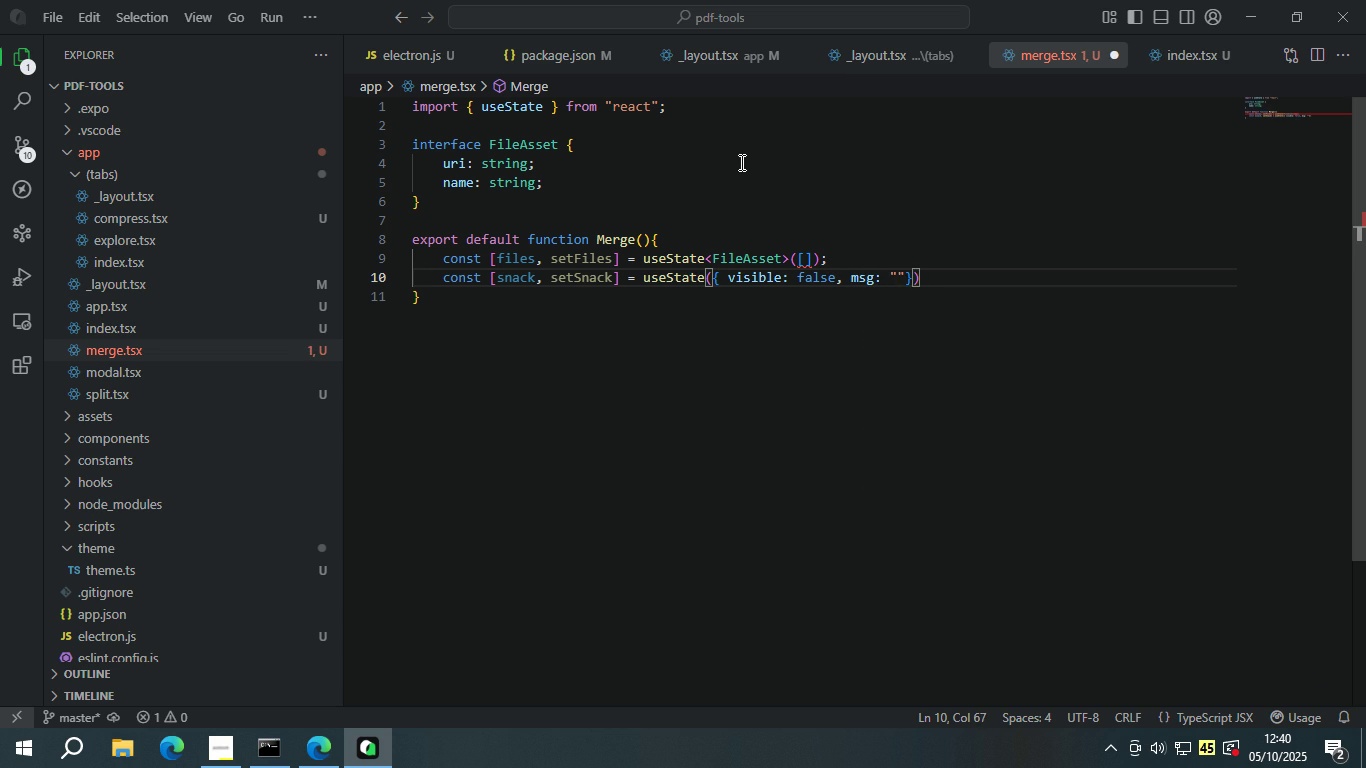 
key(ArrowLeft)
 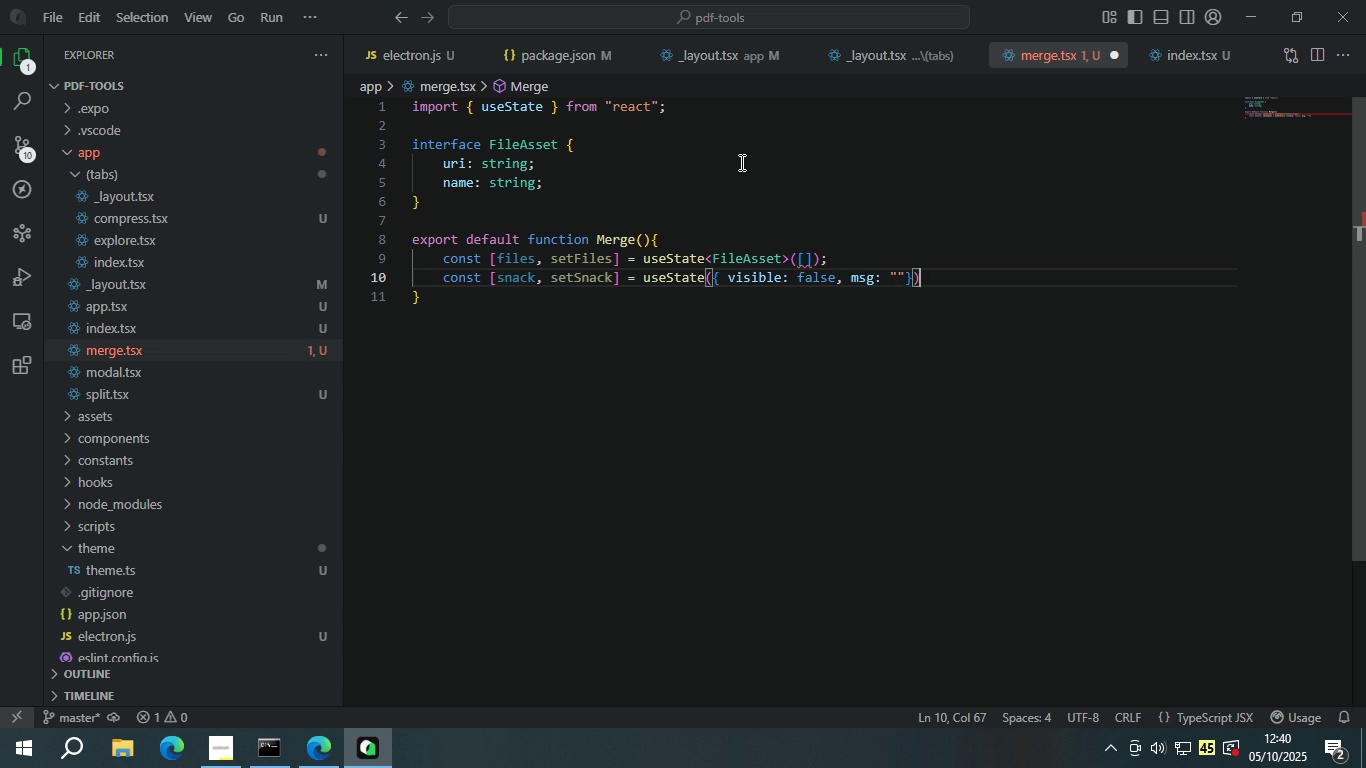 
key(ArrowRight)
 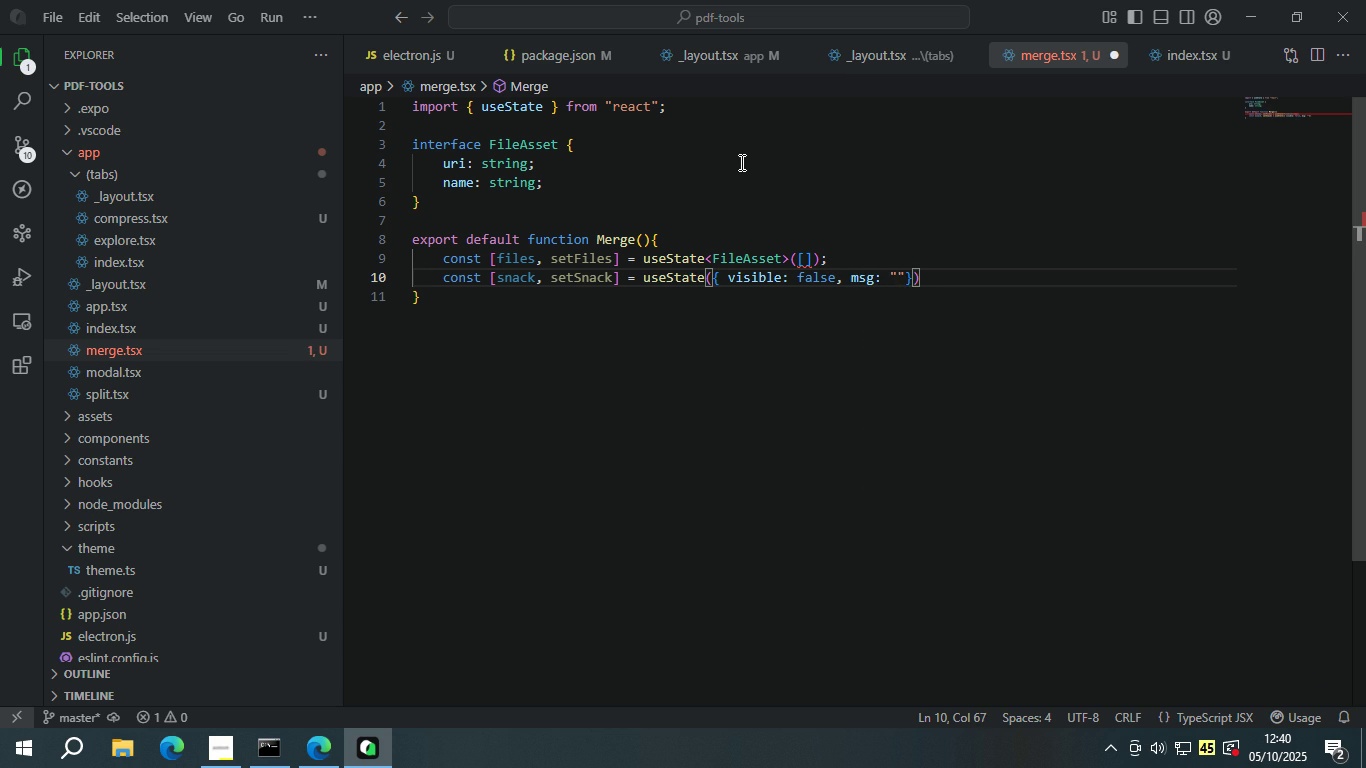 
key(Backspace)